 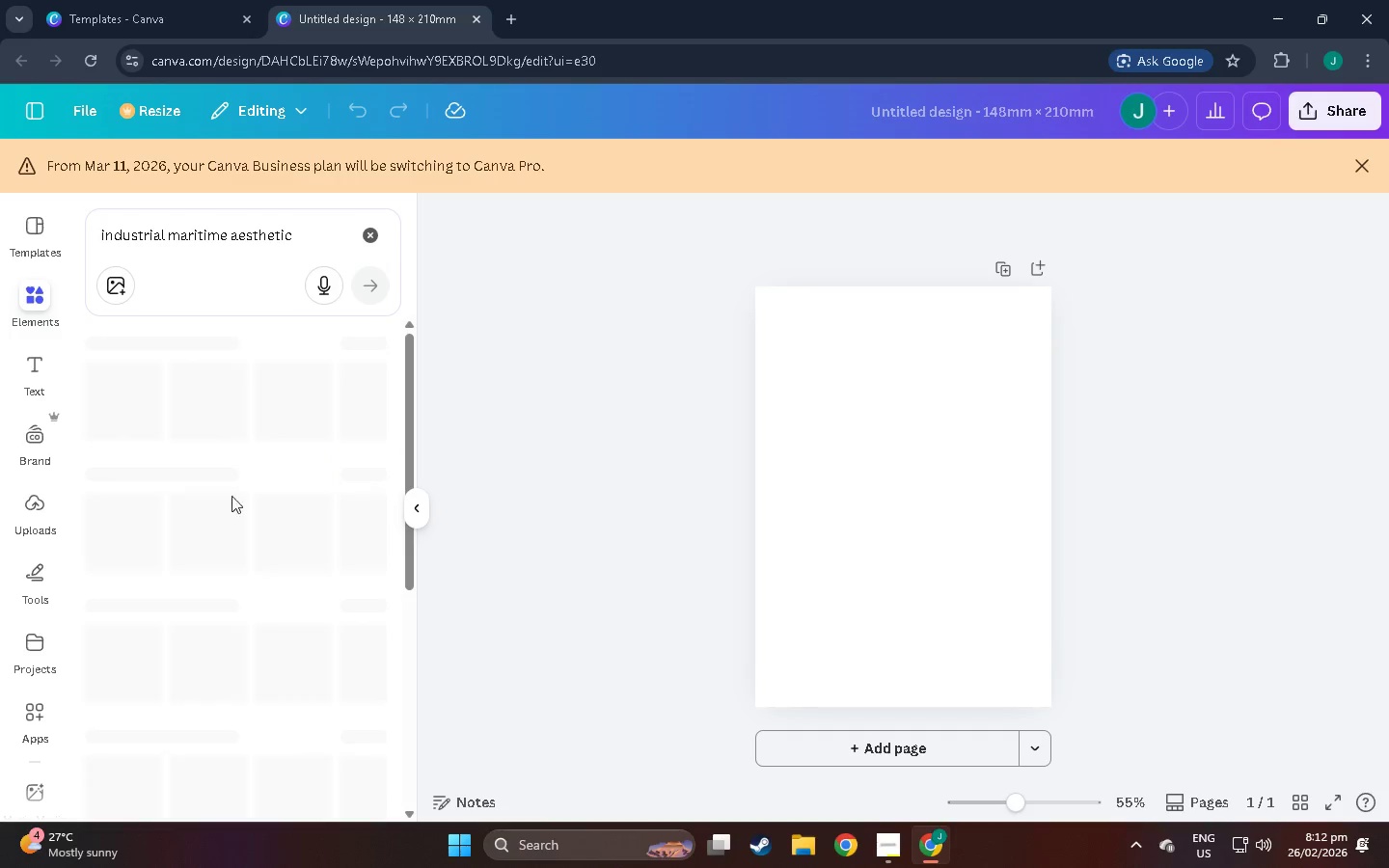 
left_click([366, 579])
 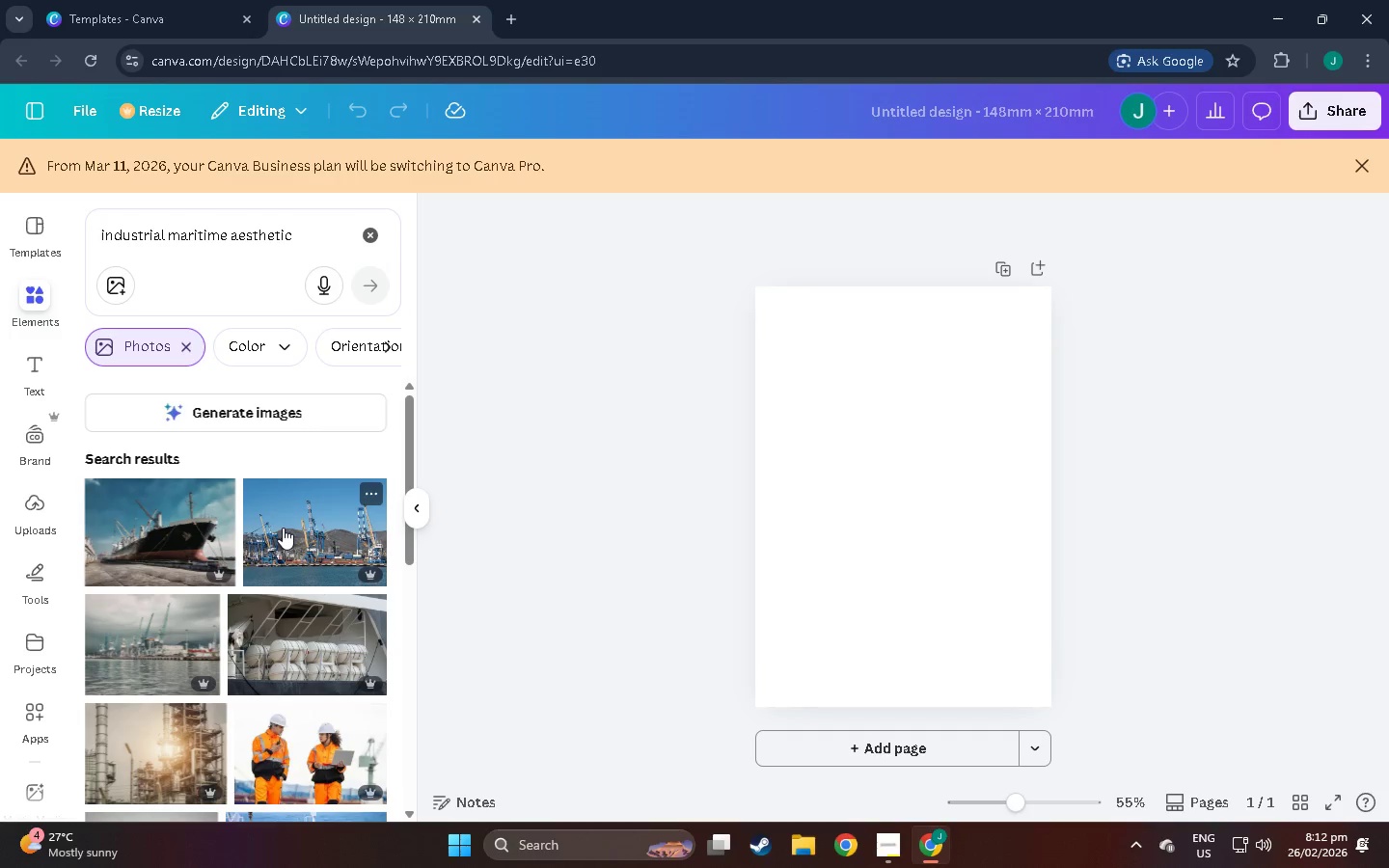 
scroll: coordinate [229, 513], scroll_direction: down, amount: 22.0
 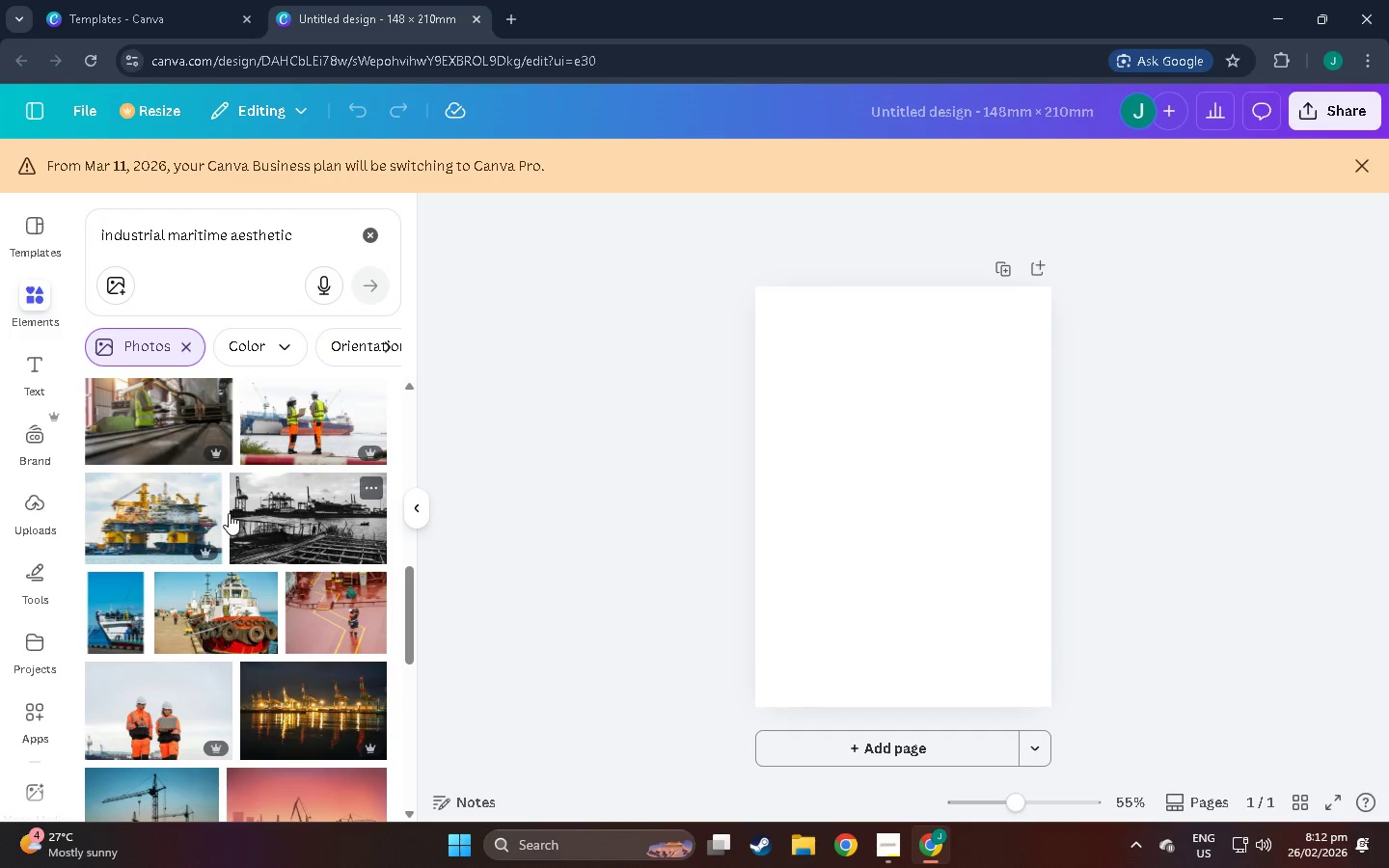 
scroll: coordinate [176, 616], scroll_direction: down, amount: 24.0
 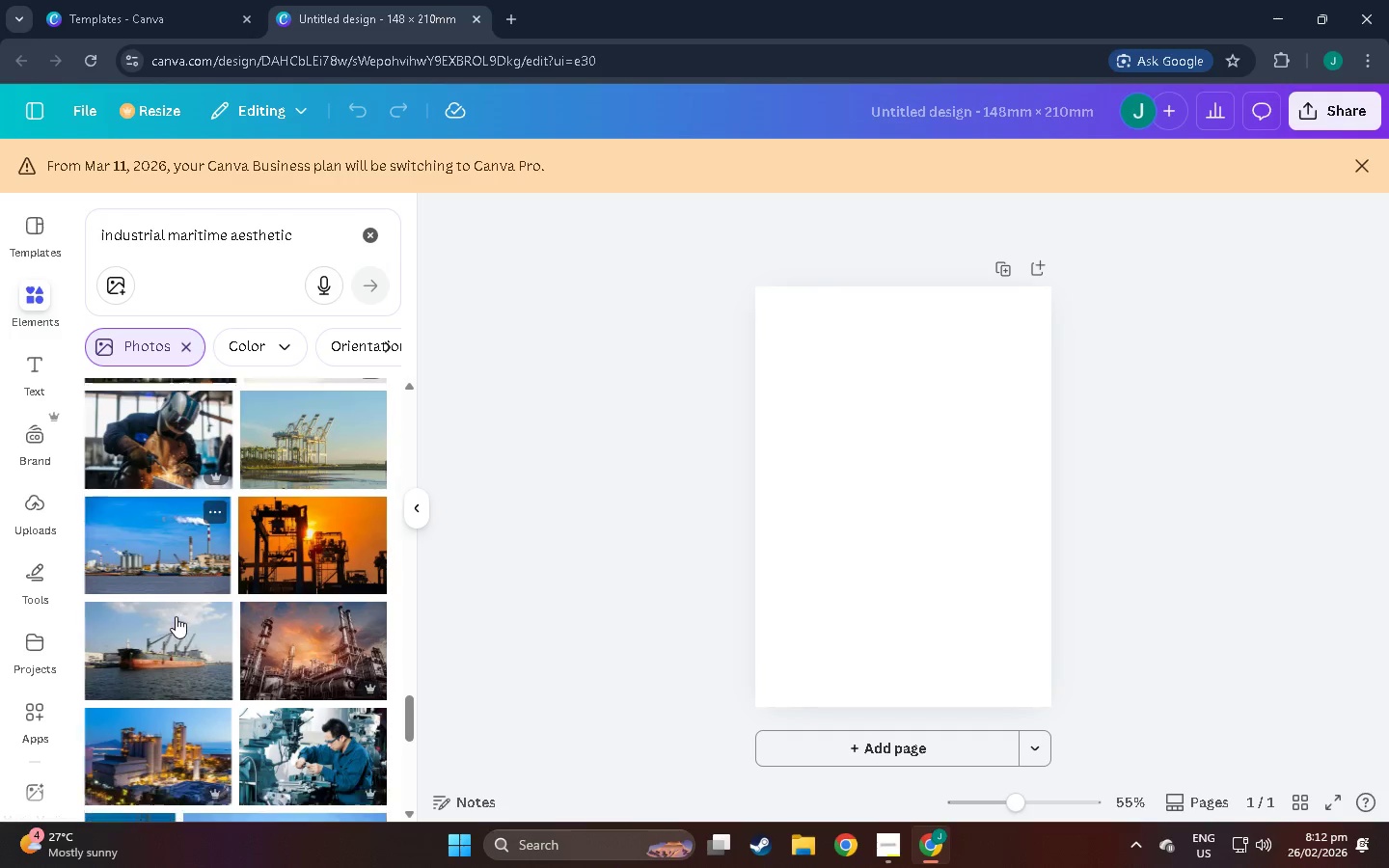 
scroll: coordinate [228, 634], scroll_direction: down, amount: 25.0
 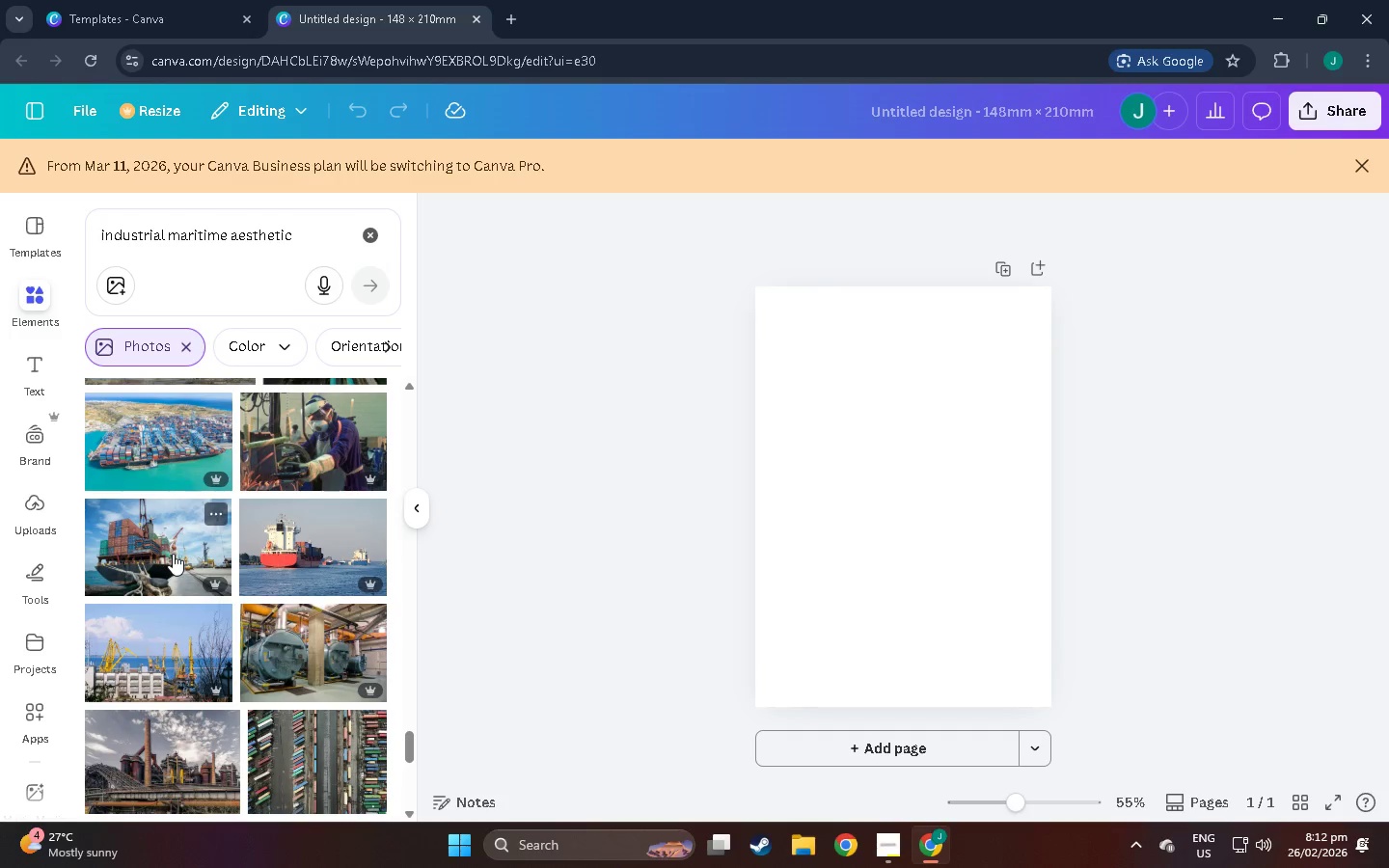 
scroll: coordinate [160, 626], scroll_direction: down, amount: 40.0
 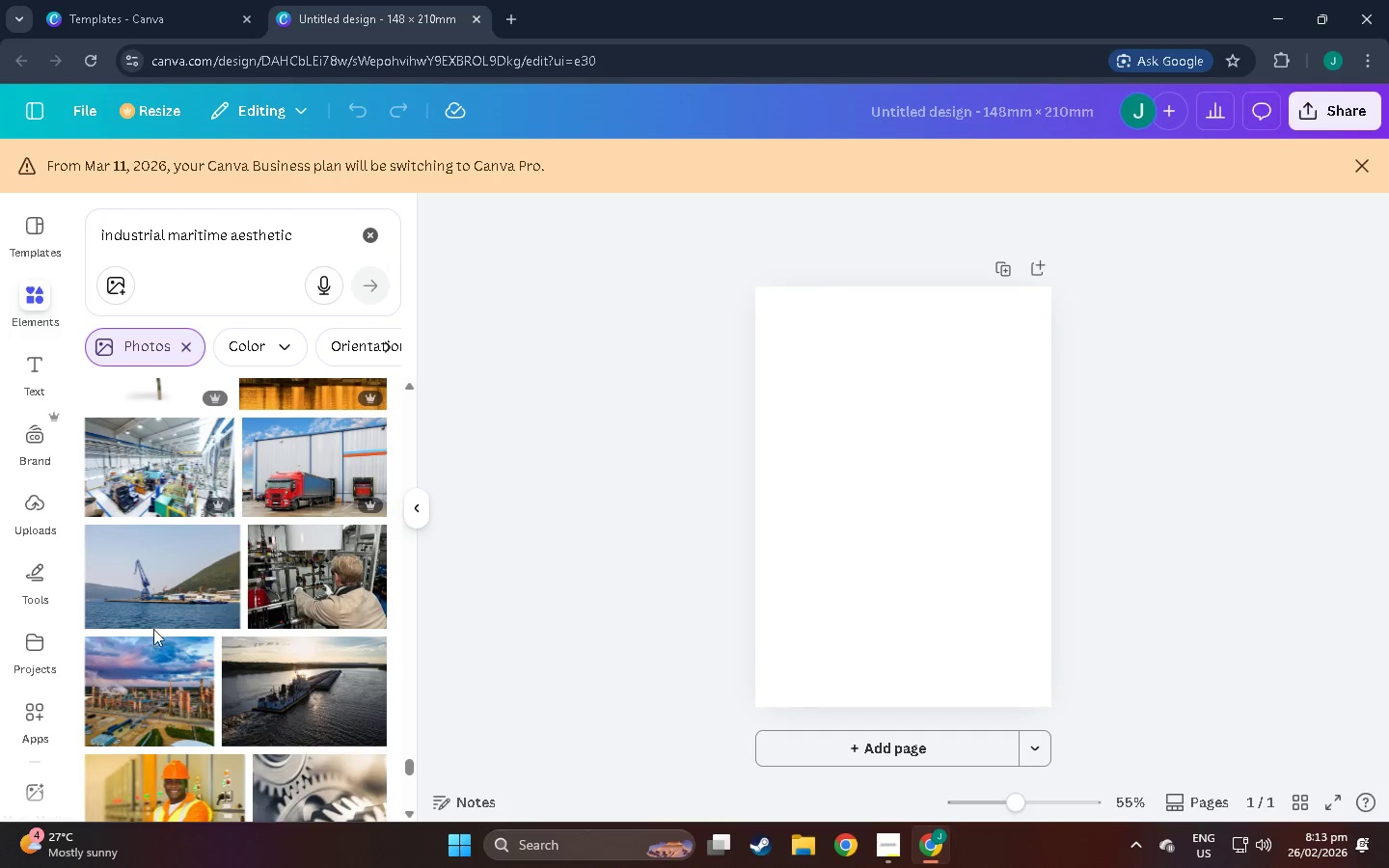 
scroll: coordinate [226, 691], scroll_direction: down, amount: 59.0
 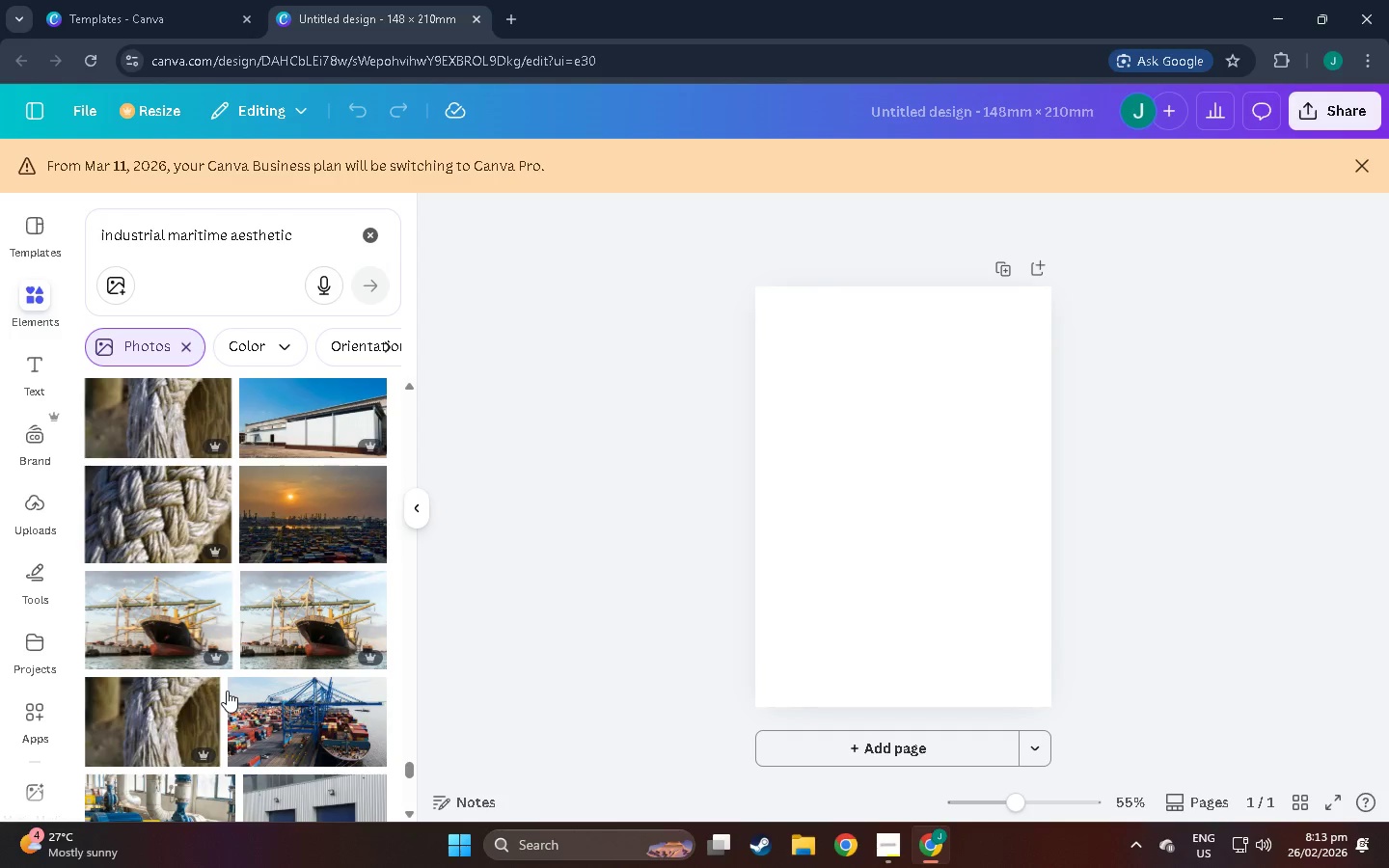 
scroll: coordinate [208, 538], scroll_direction: down, amount: 15.0
 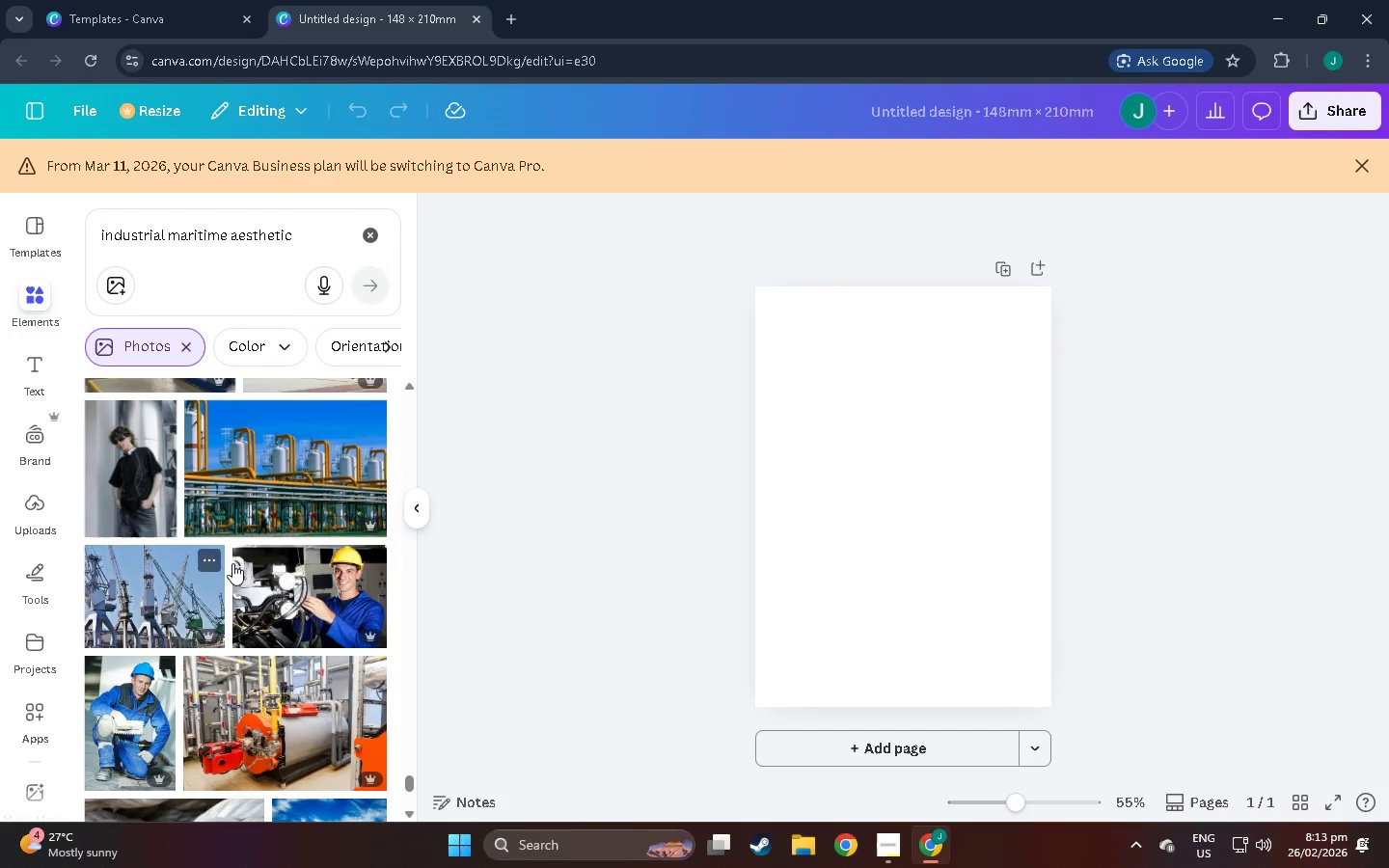 
scroll: coordinate [240, 655], scroll_direction: down, amount: 31.0
 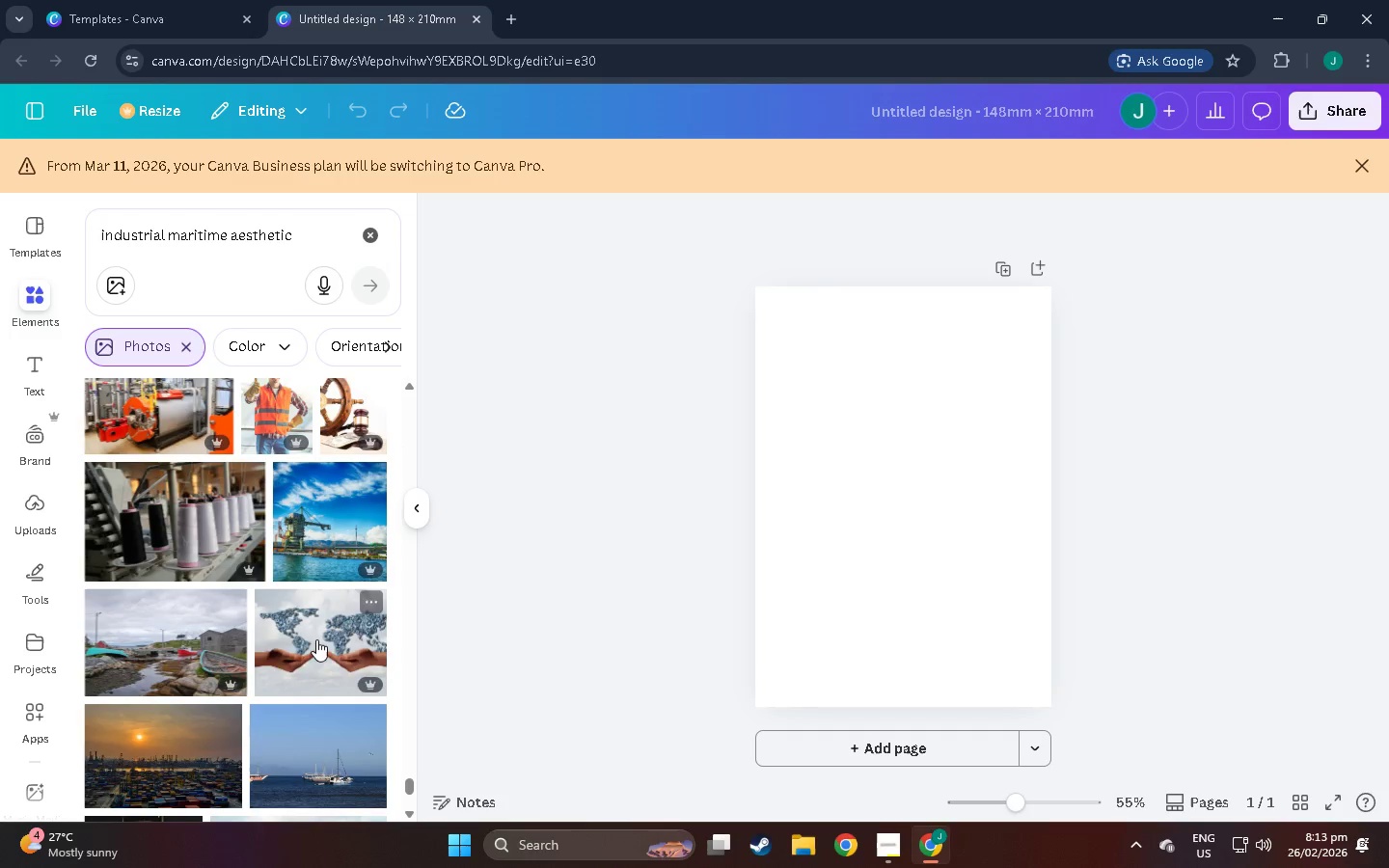 
scroll: coordinate [232, 670], scroll_direction: down, amount: 65.0
 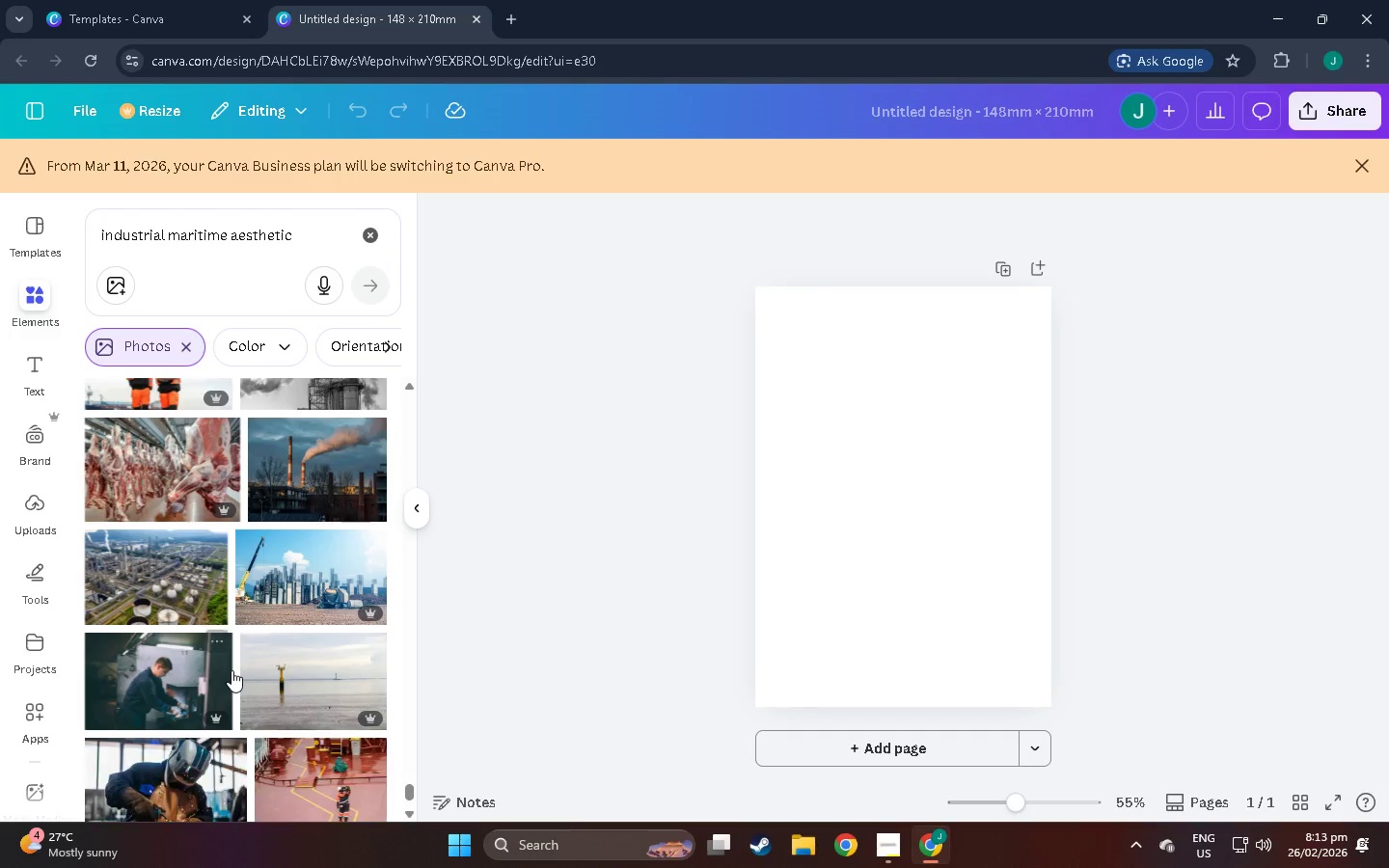 
scroll: coordinate [275, 629], scroll_direction: down, amount: 22.0
 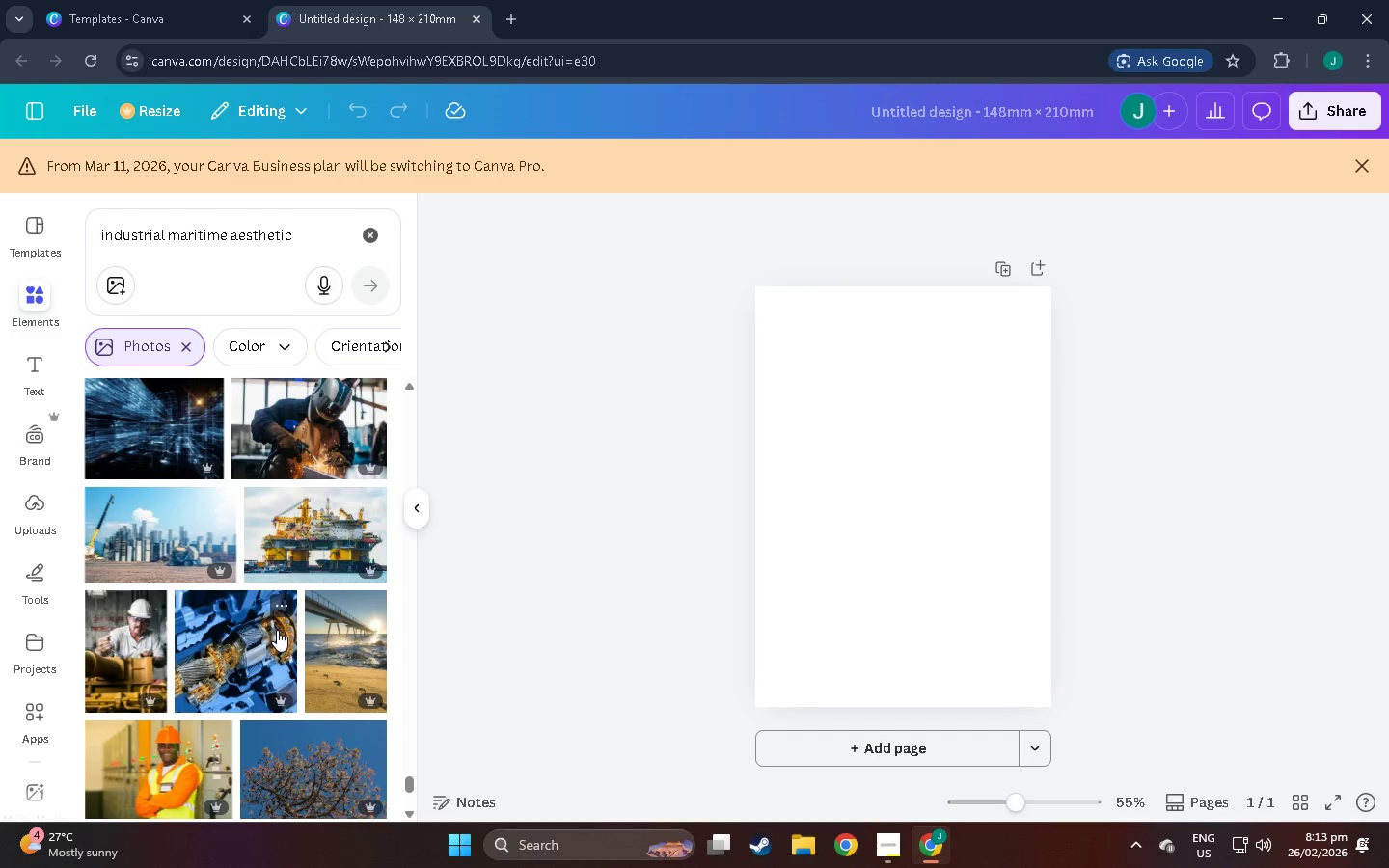 
scroll: coordinate [171, 622], scroll_direction: down, amount: 38.0
 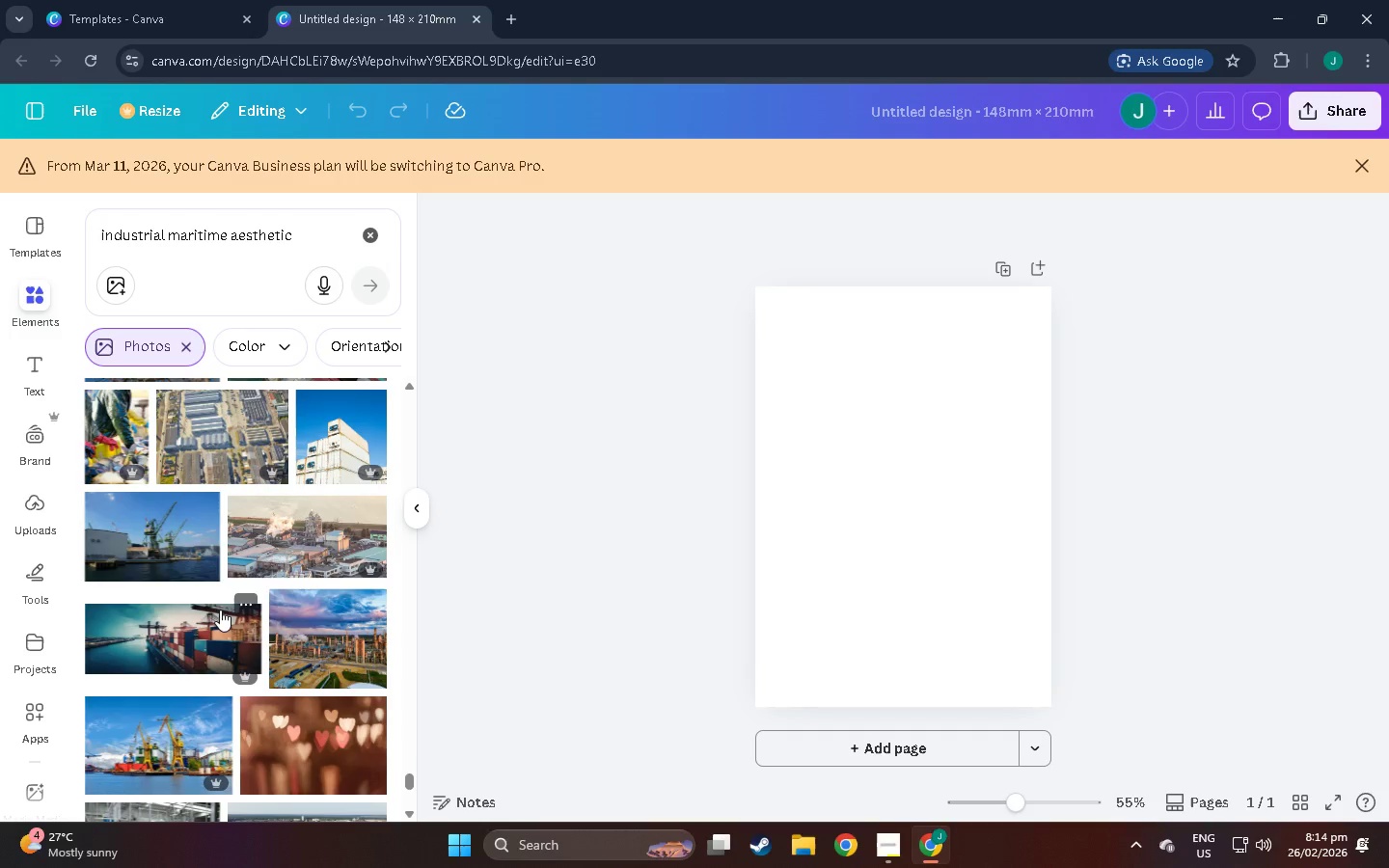 
scroll: coordinate [282, 629], scroll_direction: down, amount: 18.0
 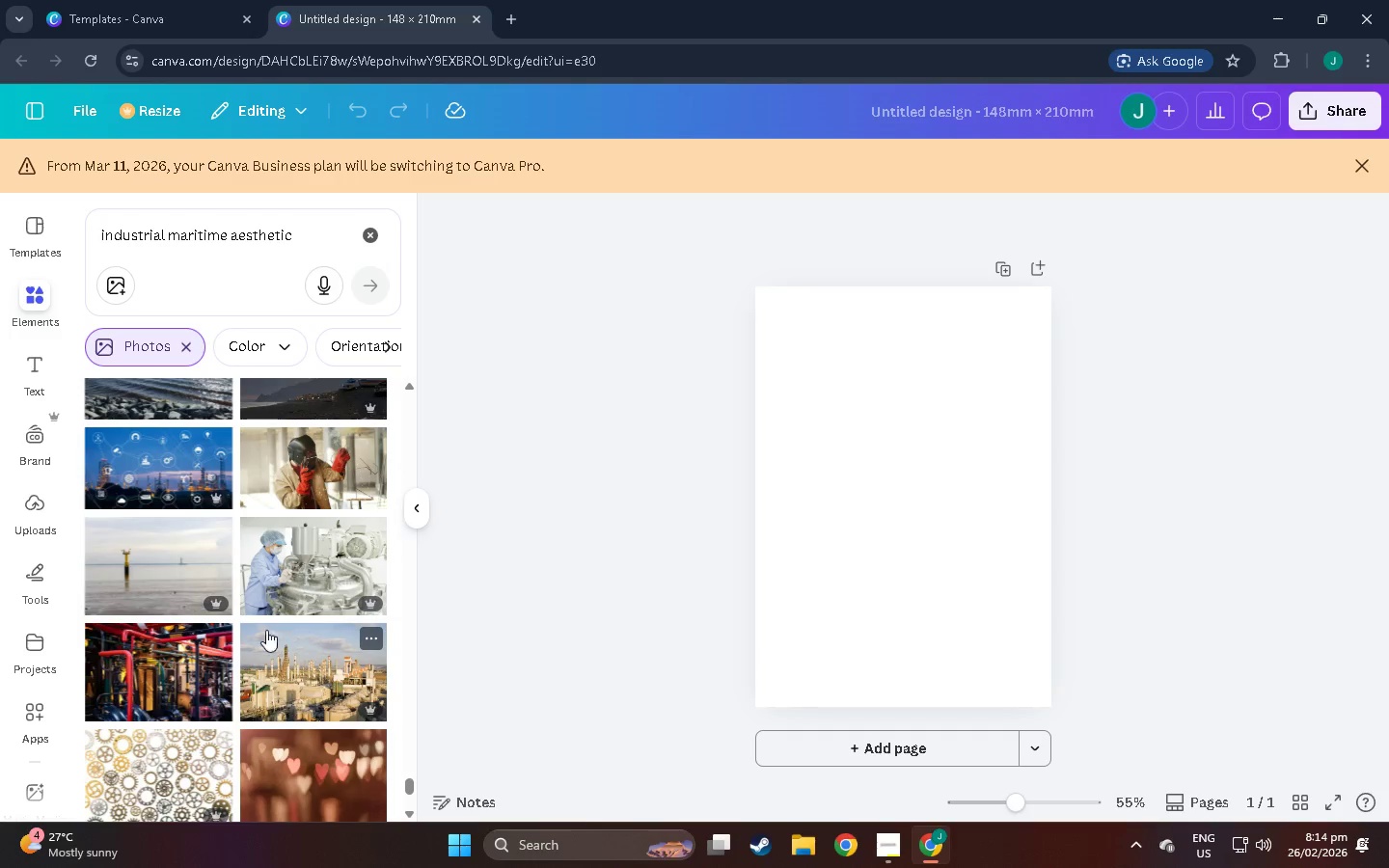 
scroll: coordinate [143, 655], scroll_direction: down, amount: 10.0
 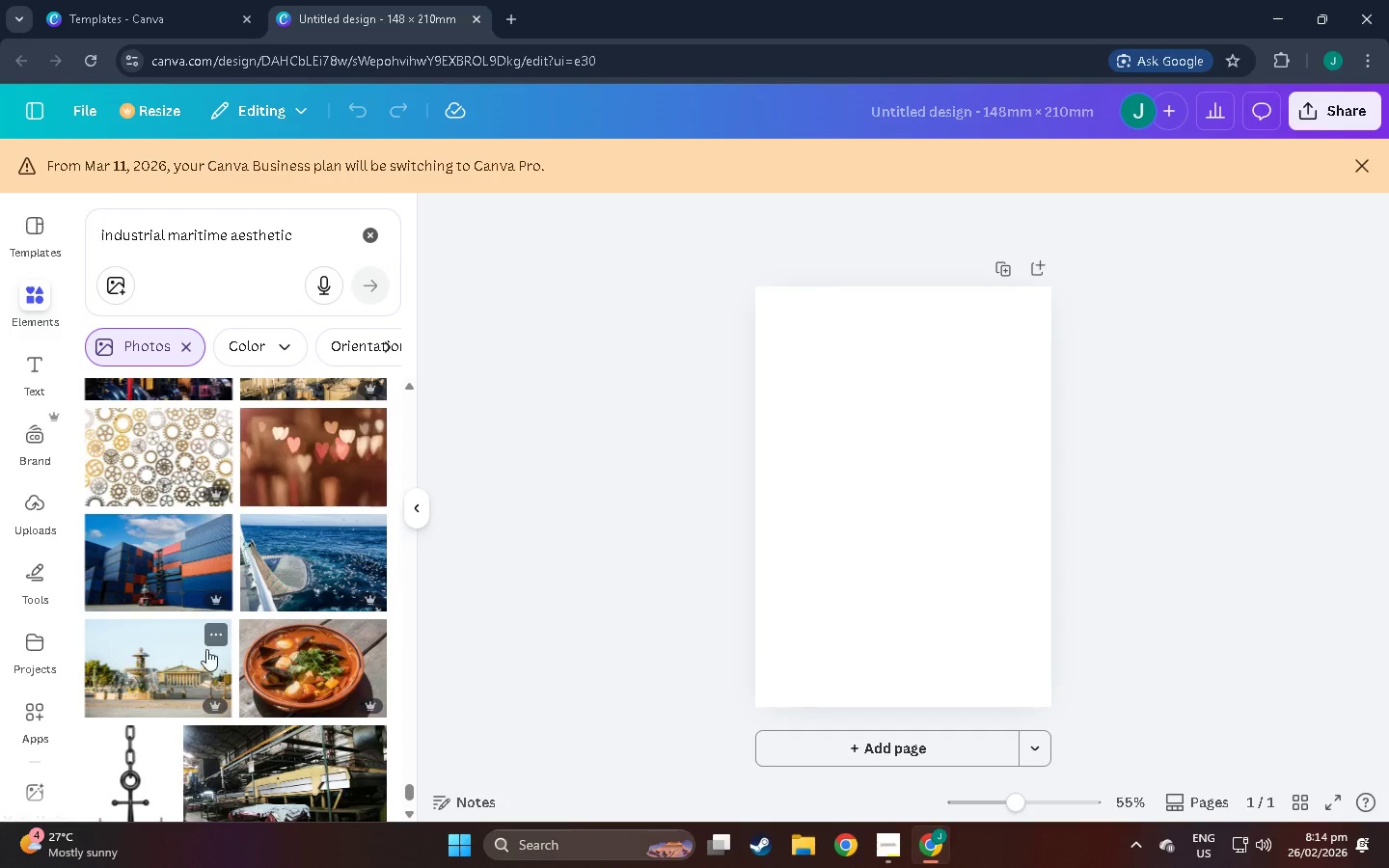 
scroll: coordinate [122, 624], scroll_direction: down, amount: 26.0
 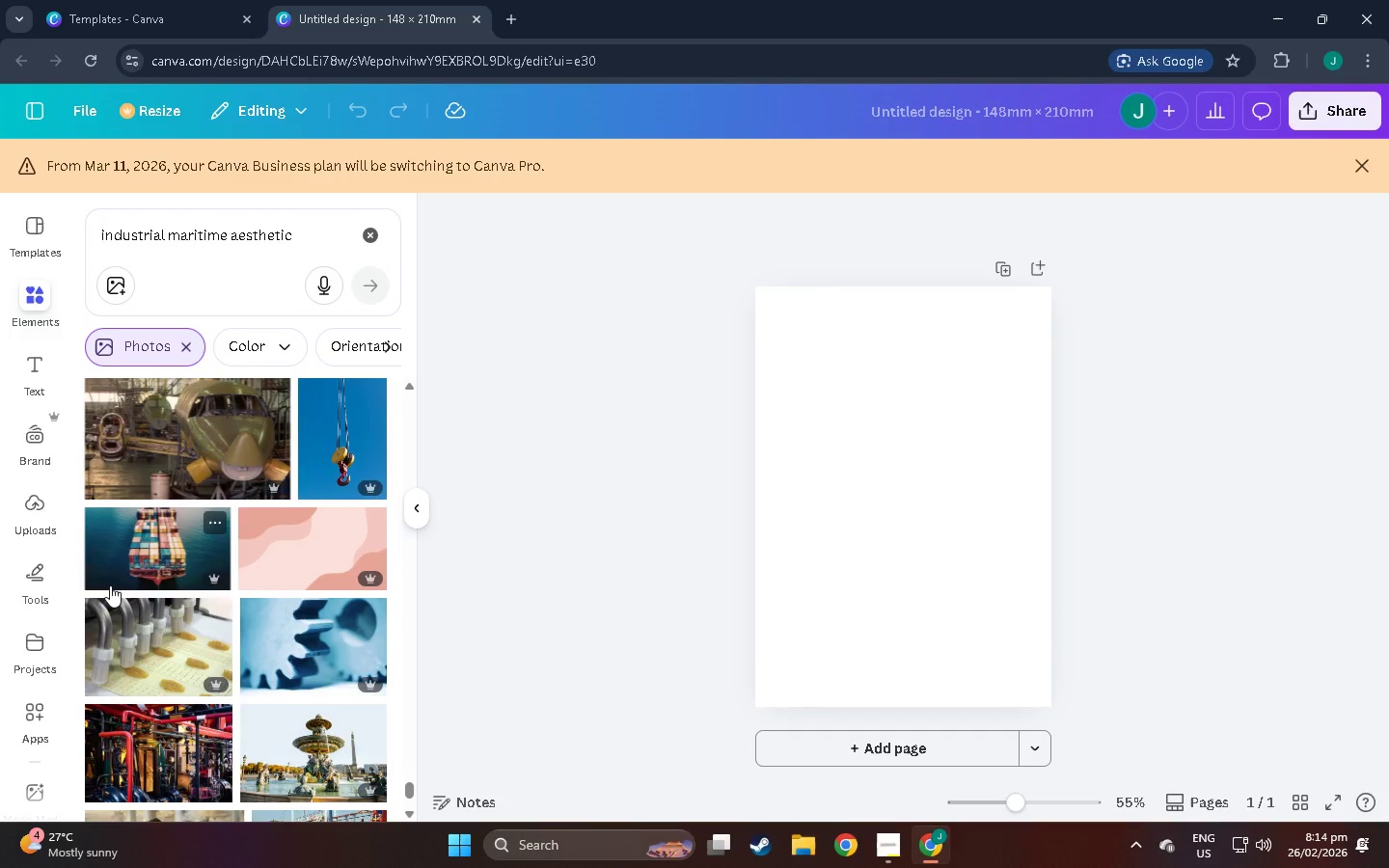 
scroll: coordinate [239, 613], scroll_direction: down, amount: 25.0
 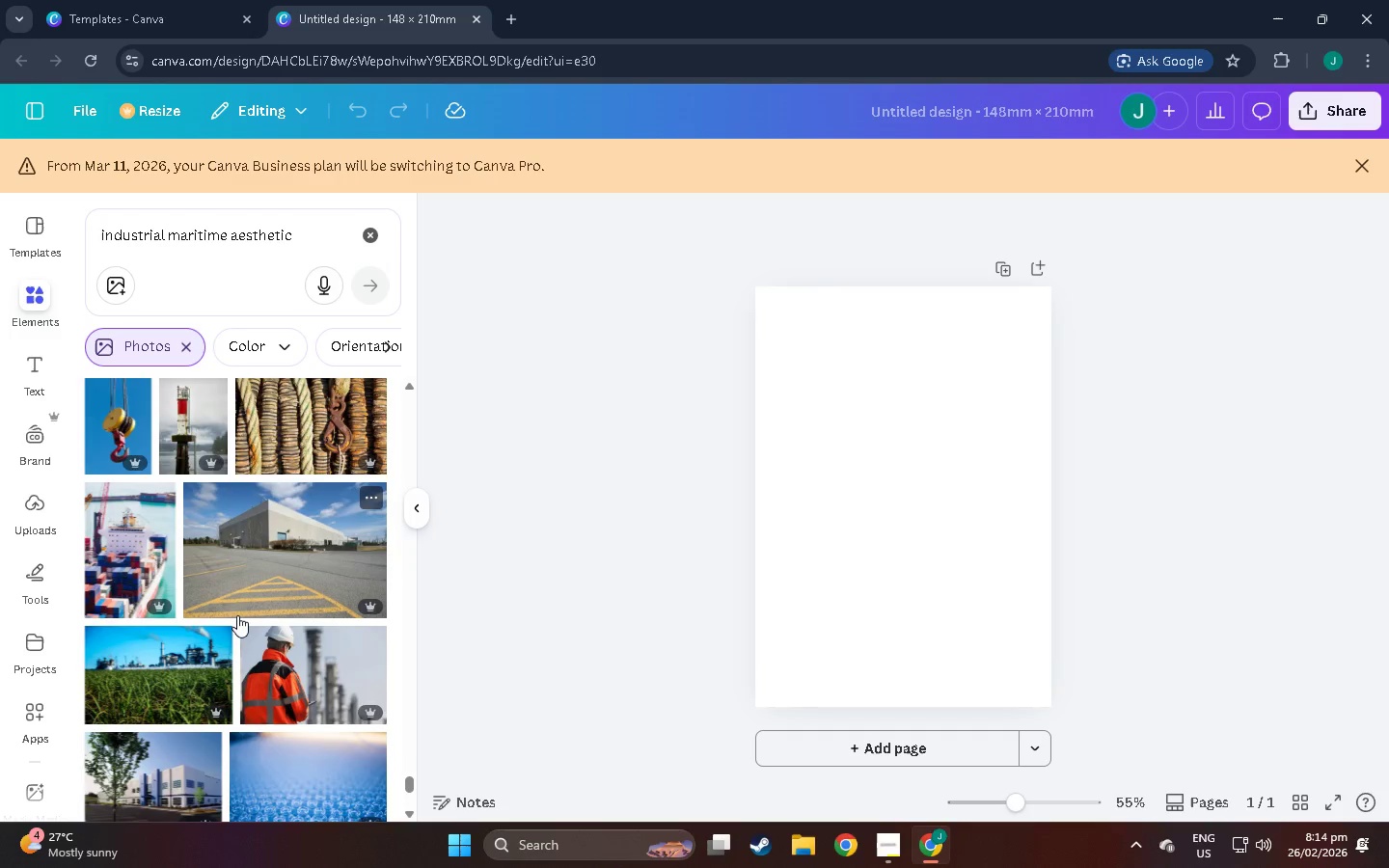 
scroll: coordinate [306, 601], scroll_direction: down, amount: 17.0
 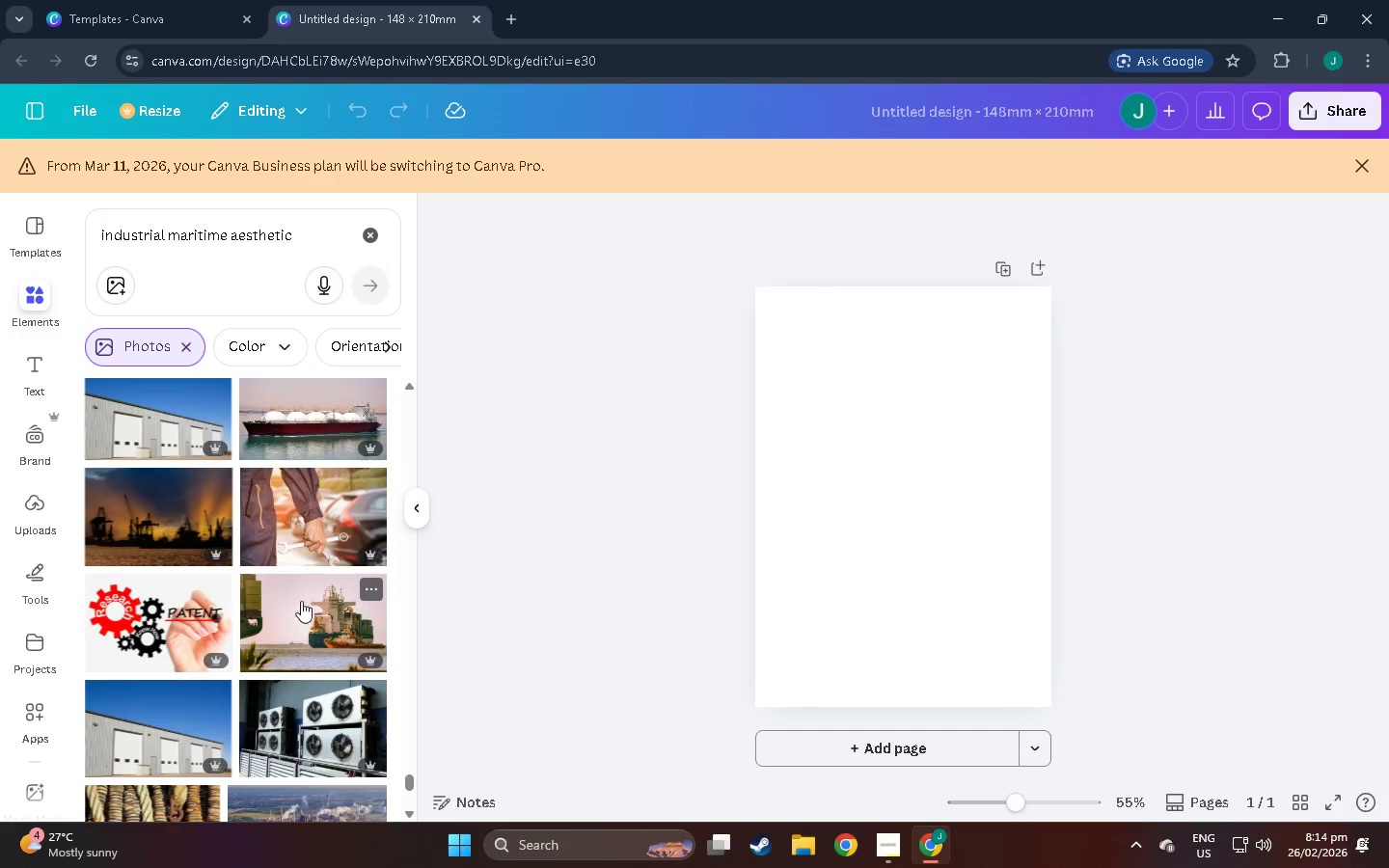 
scroll: coordinate [211, 606], scroll_direction: down, amount: 54.0
 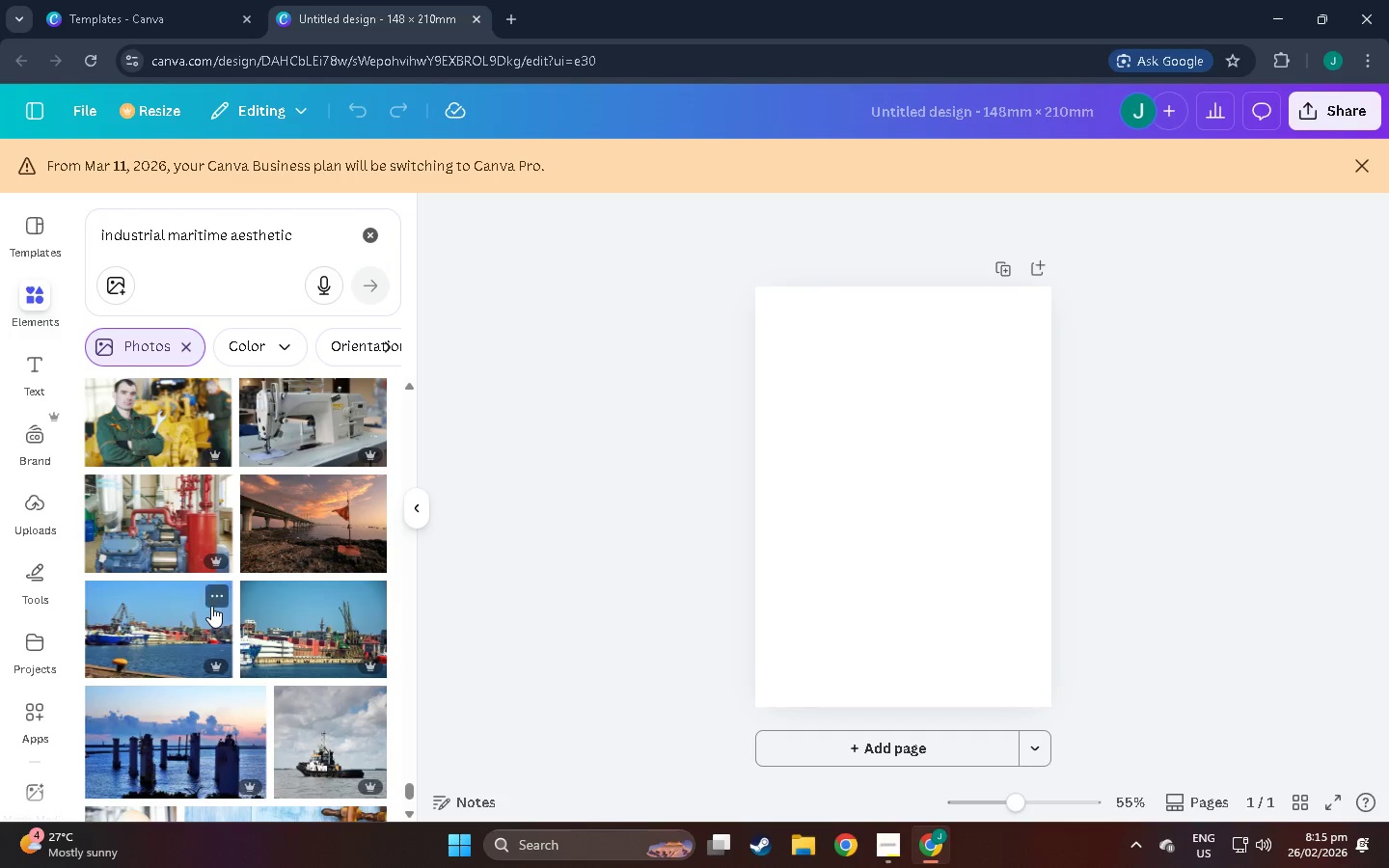 
scroll: coordinate [127, 637], scroll_direction: down, amount: 63.0
 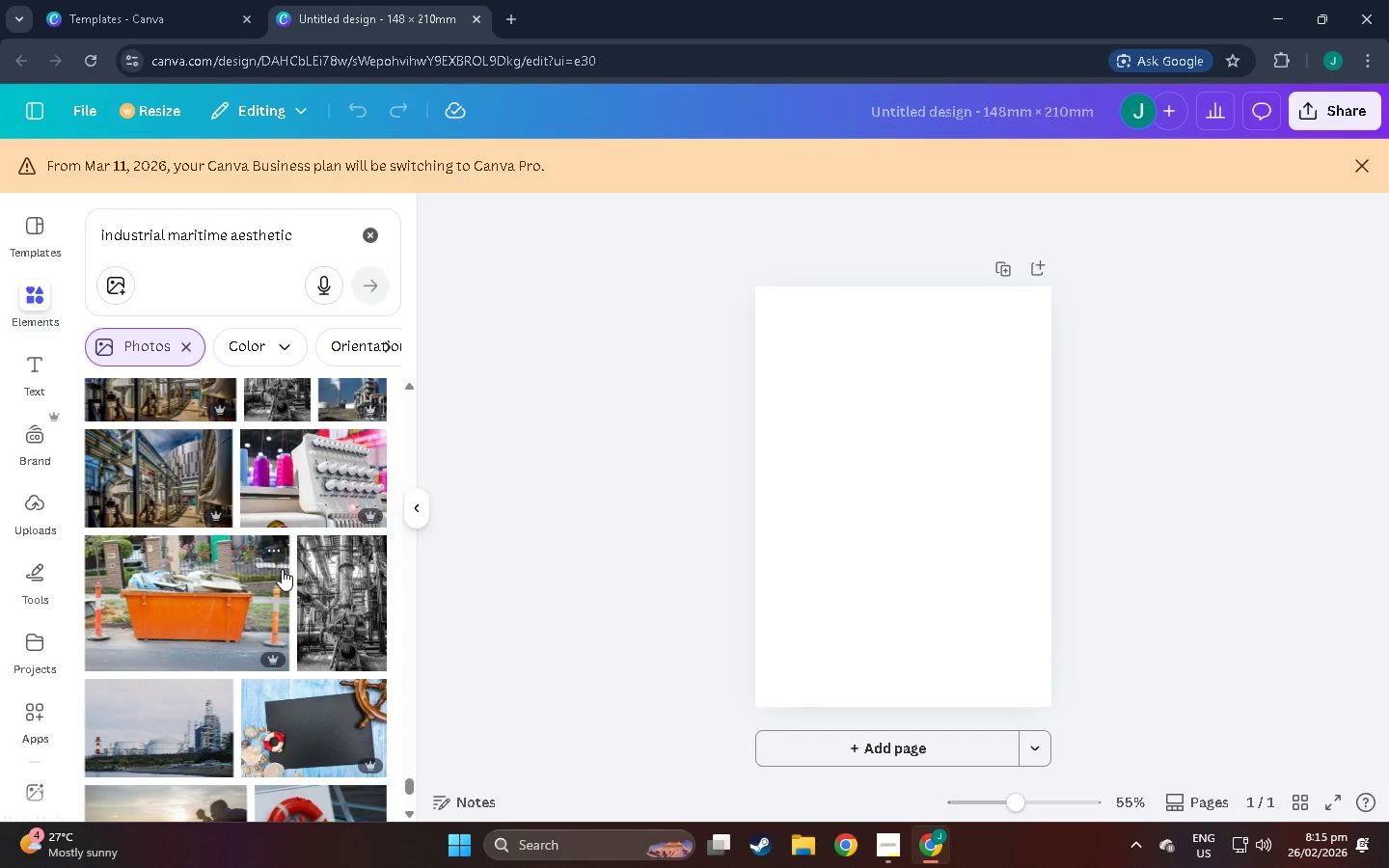 
scroll: coordinate [284, 575], scroll_direction: down, amount: 13.0
 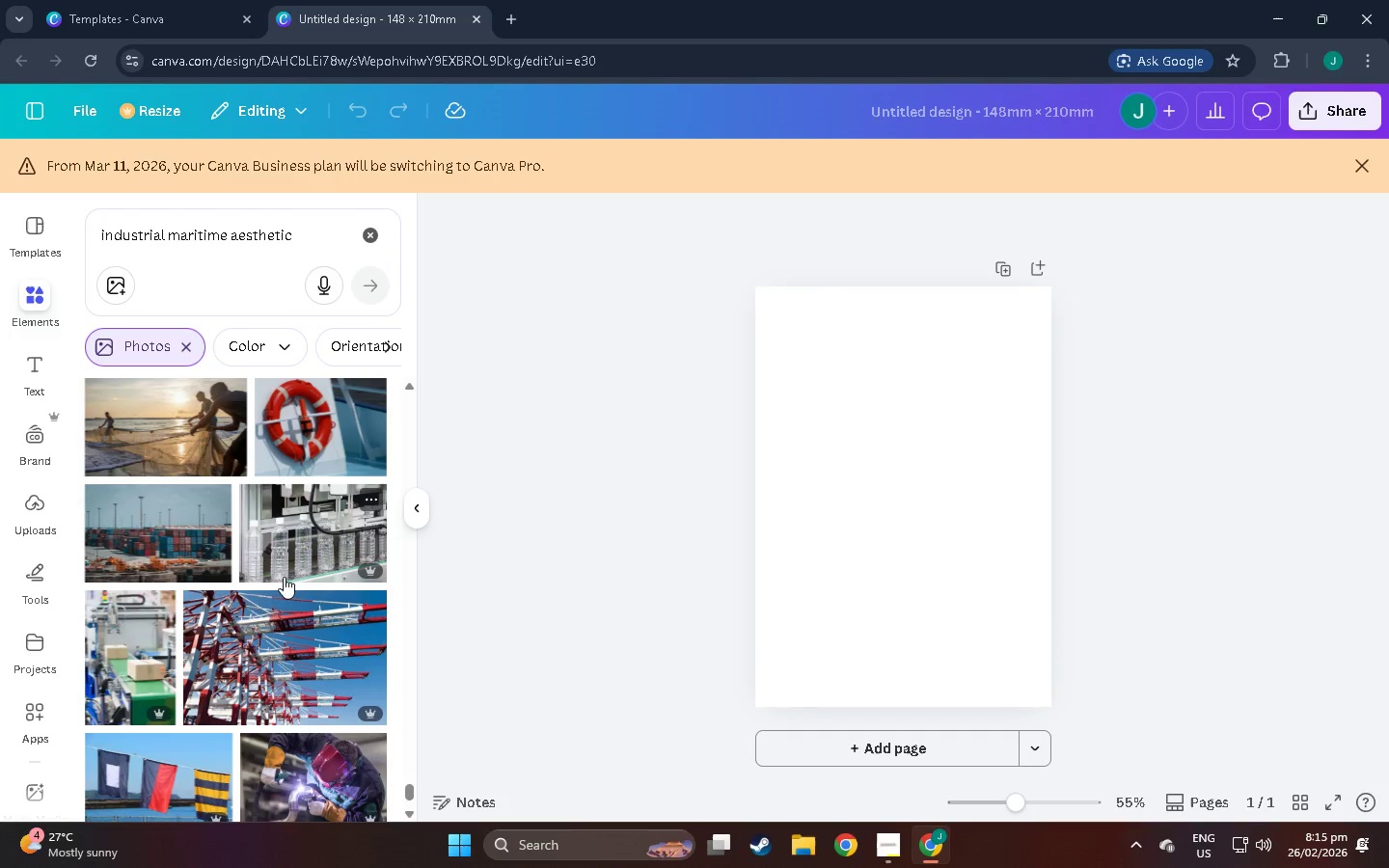 
scroll: coordinate [294, 588], scroll_direction: down, amount: 10.0
 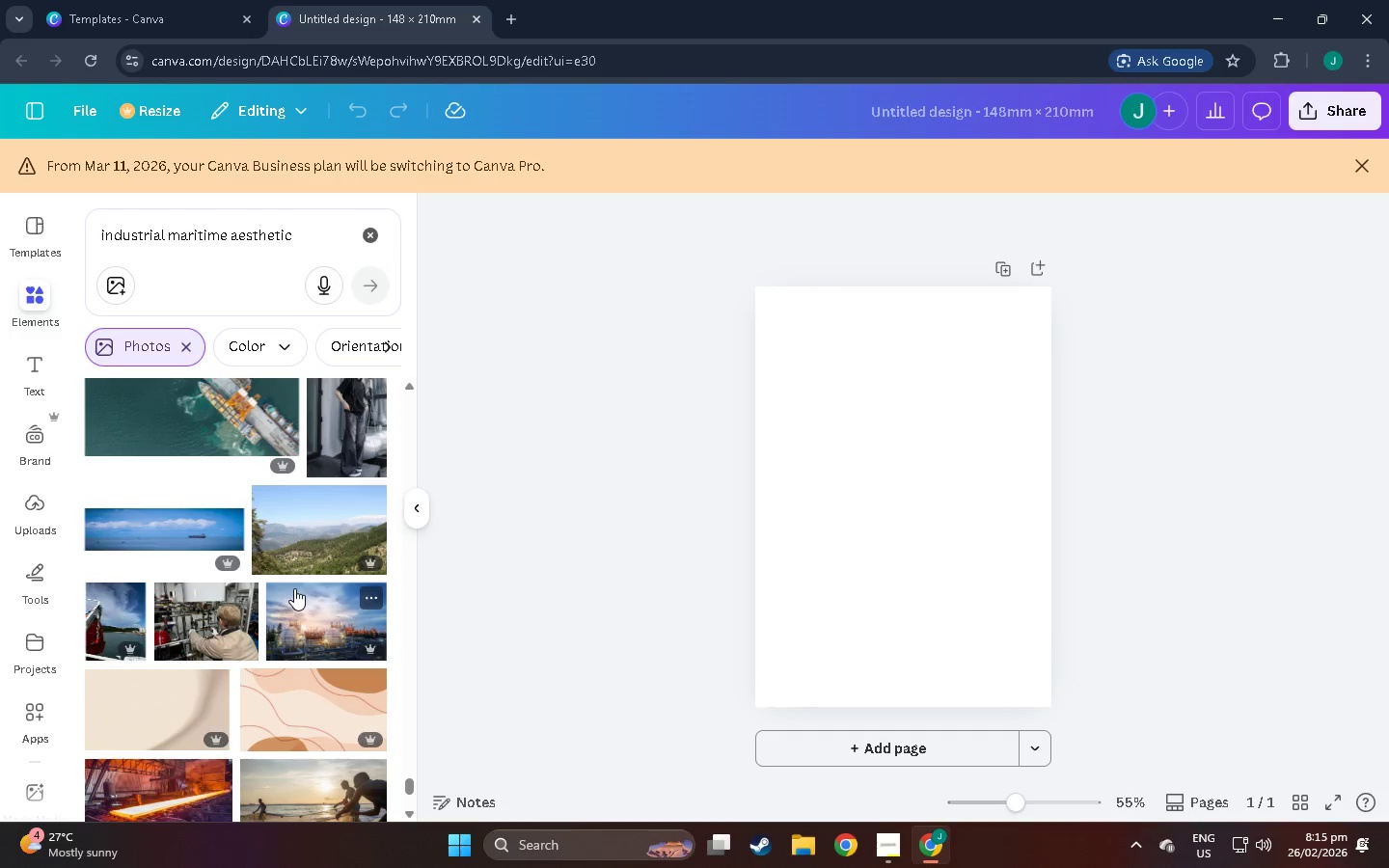 
scroll: coordinate [936, 594], scroll_direction: down, amount: 9.0